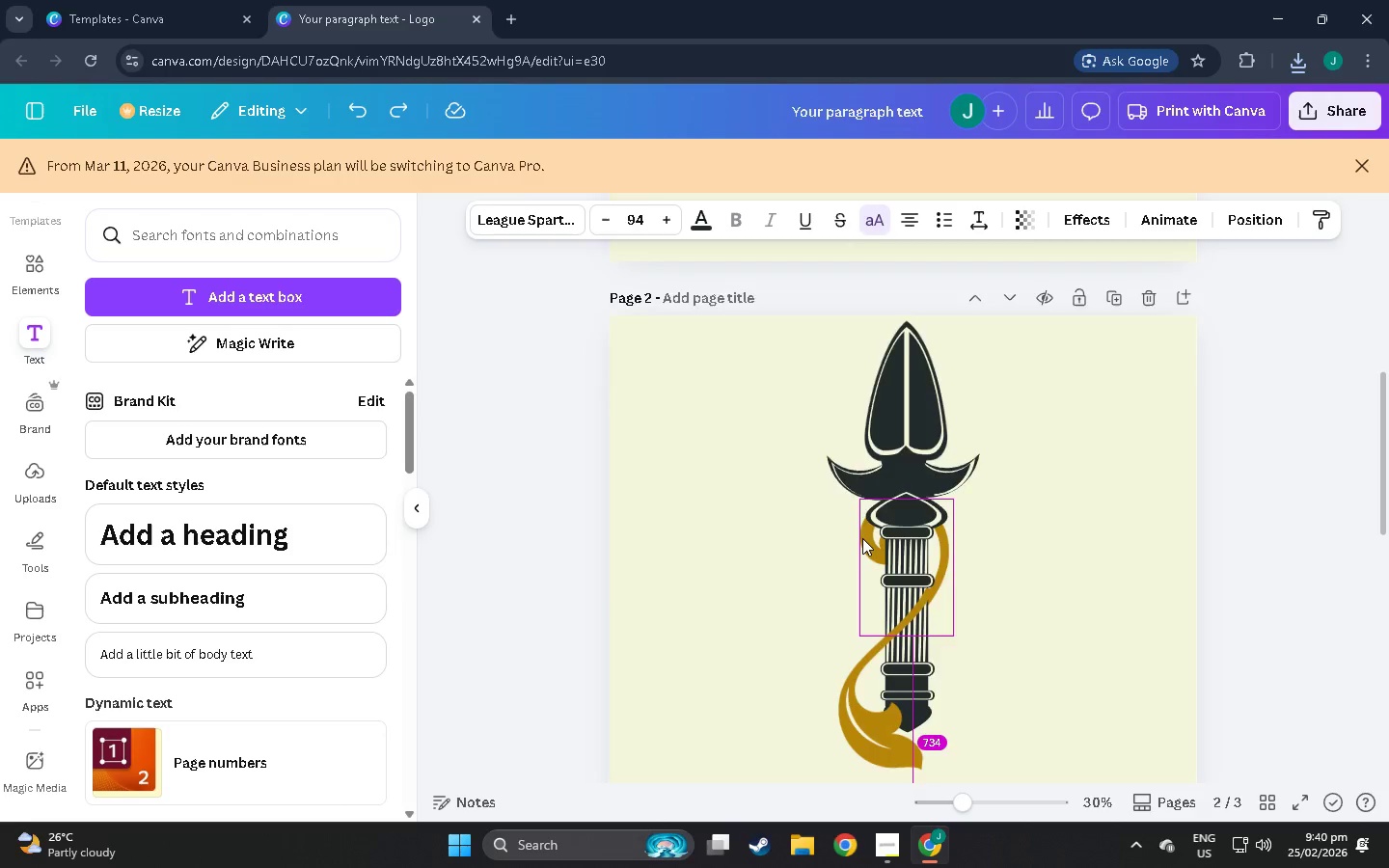 
key(Alt+Tab)
 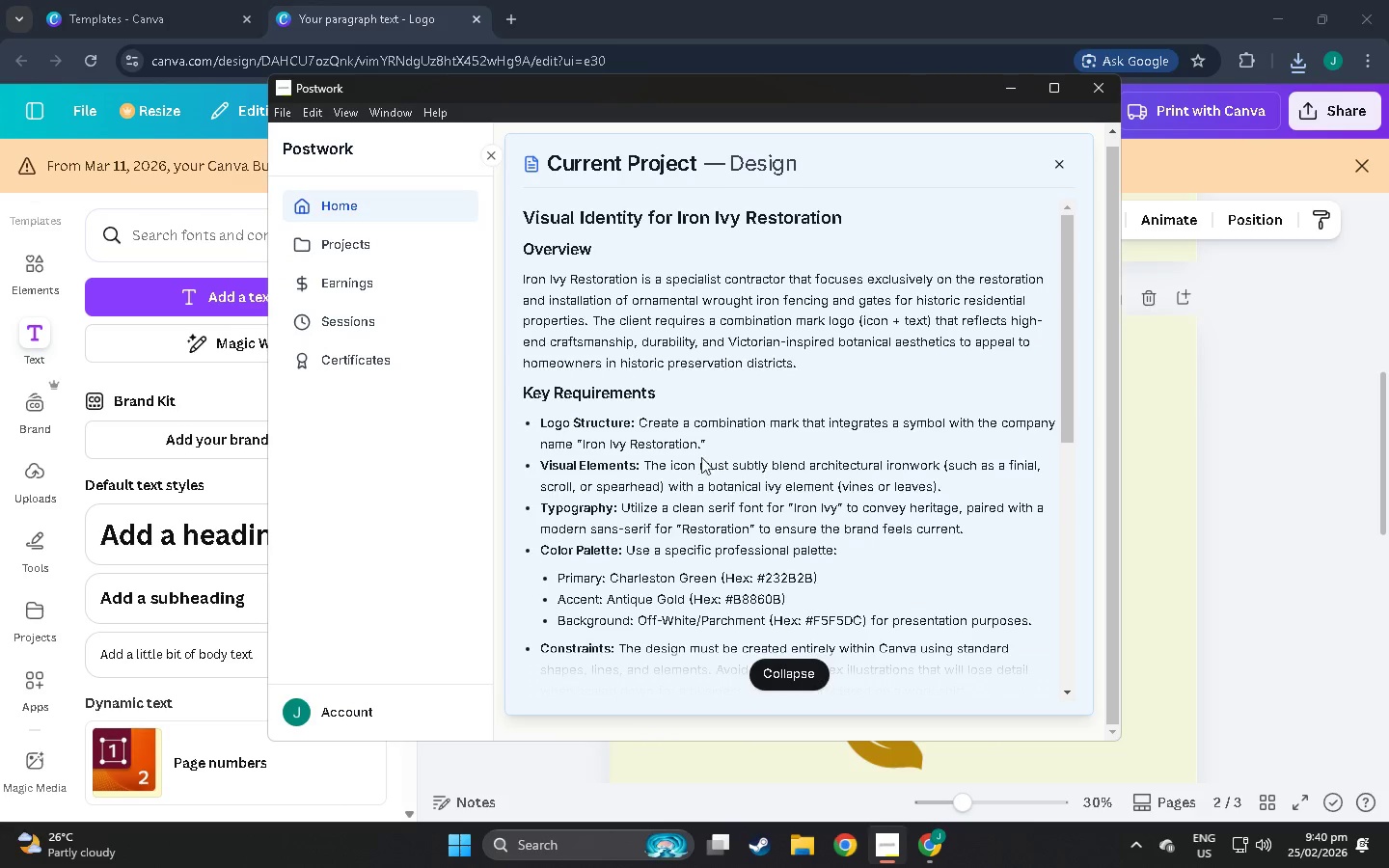 
scroll: coordinate [840, 731], scroll_direction: down, amount: 3.0